 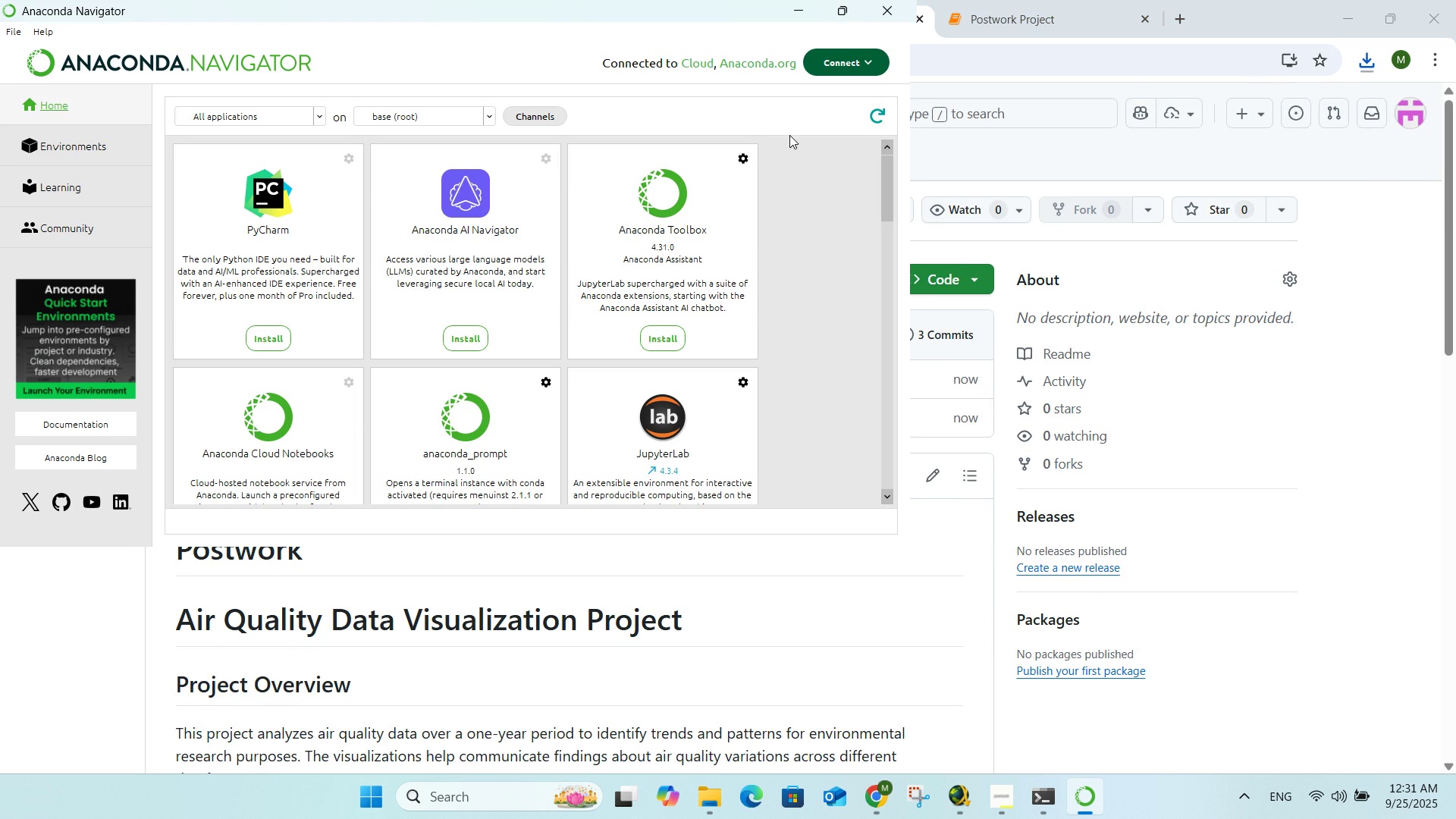 
left_click([887, 14])
 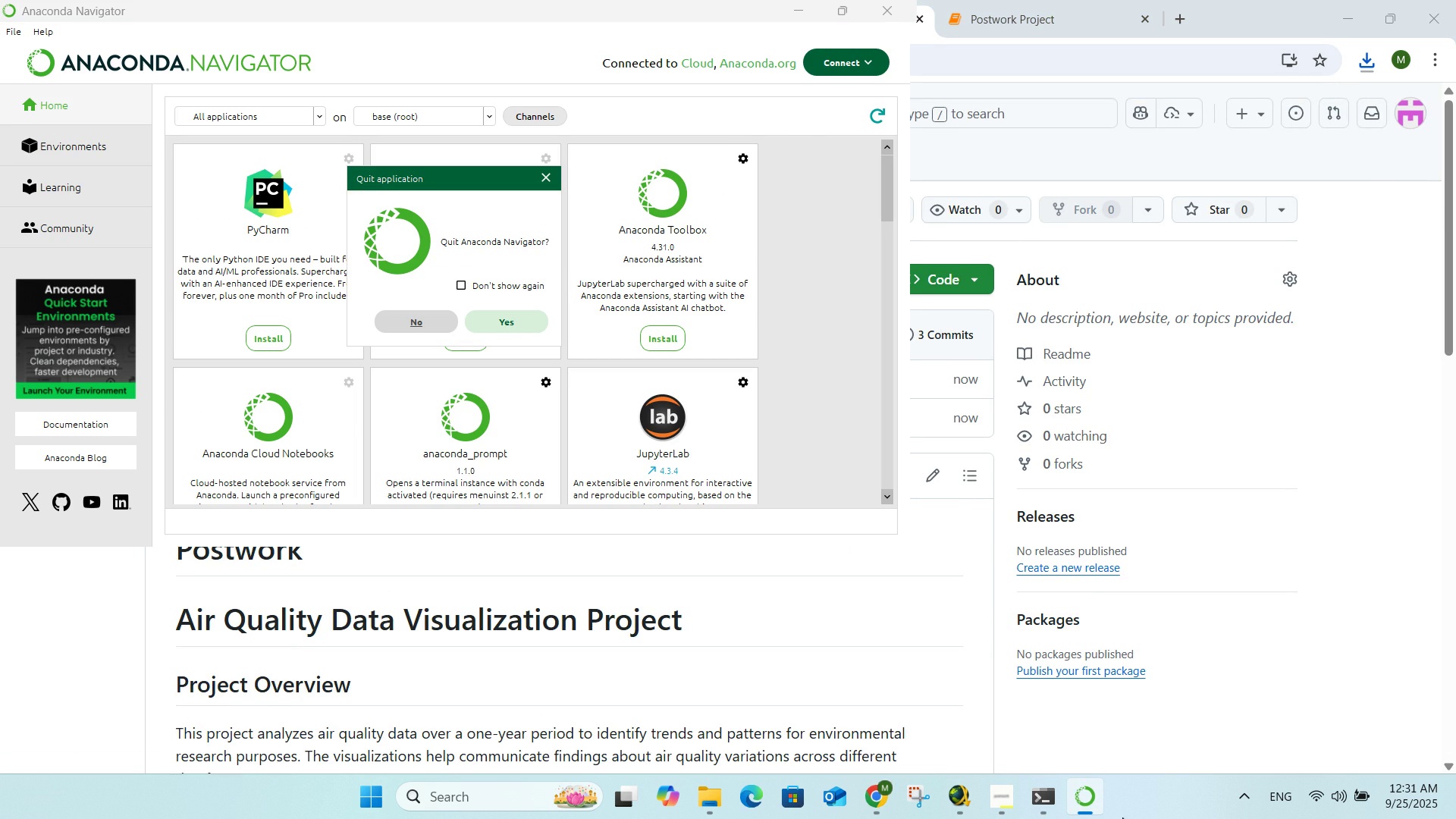 
left_click([1037, 805])
 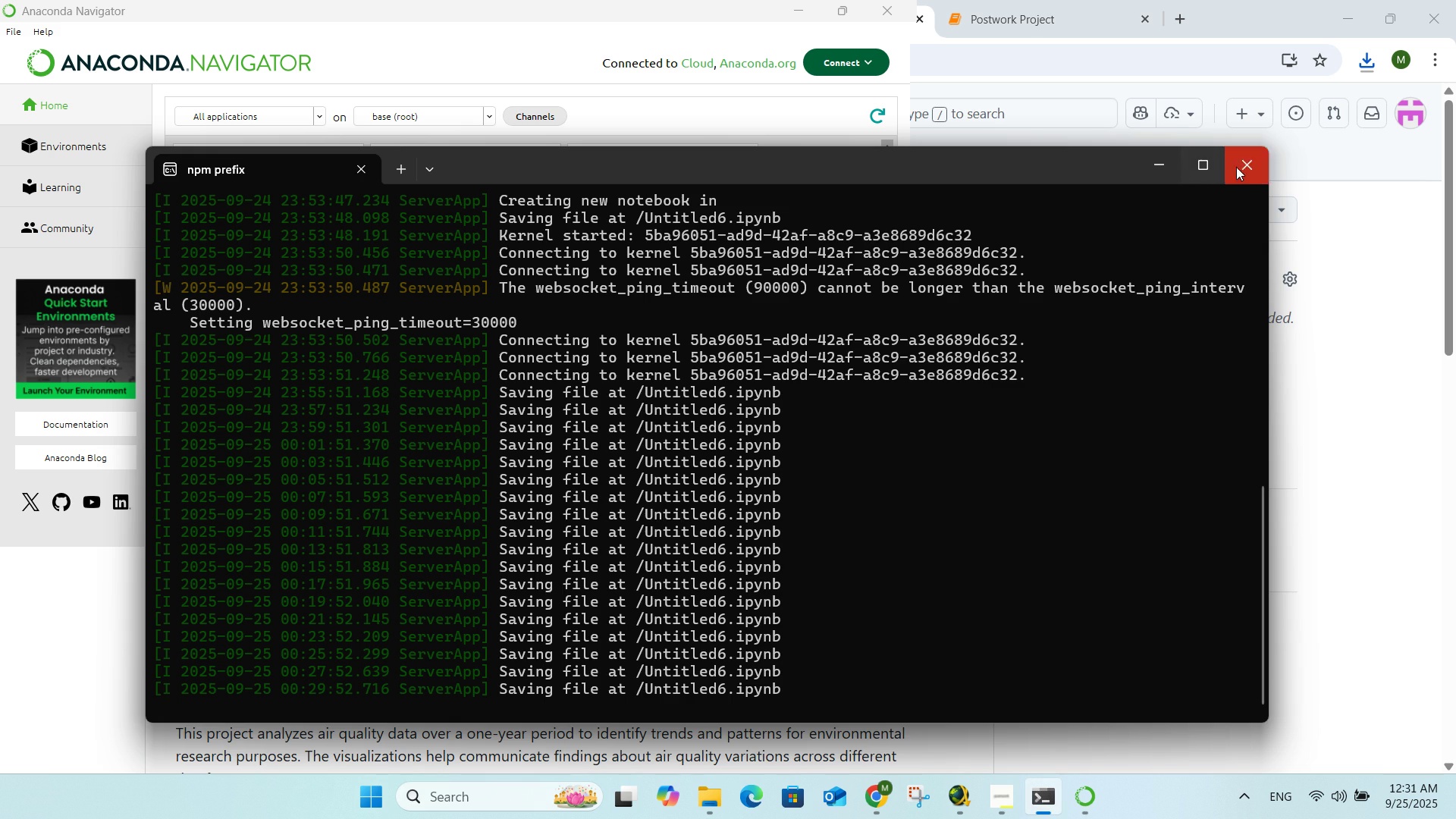 
left_click([1240, 165])
 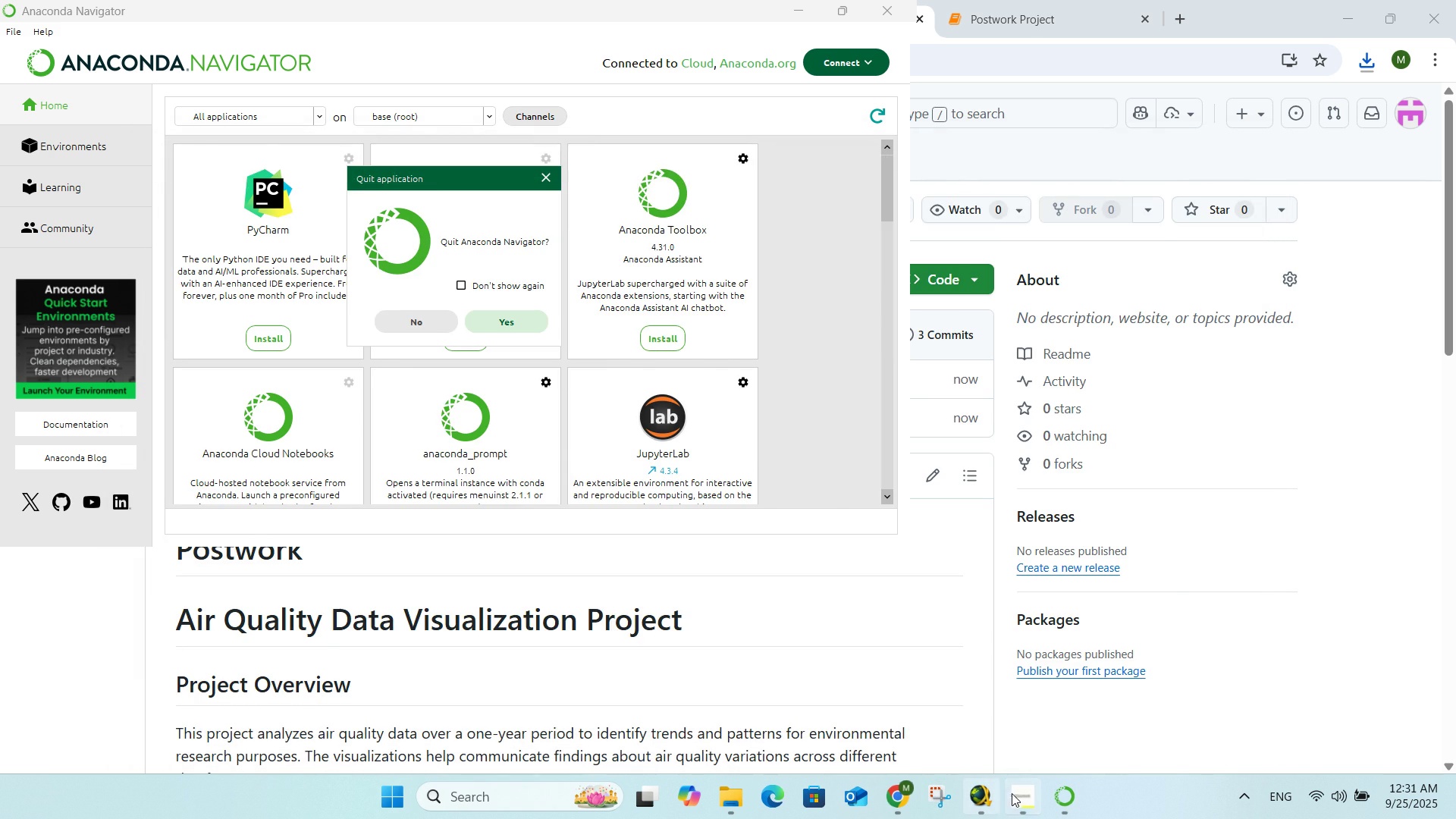 
left_click([1018, 794])